 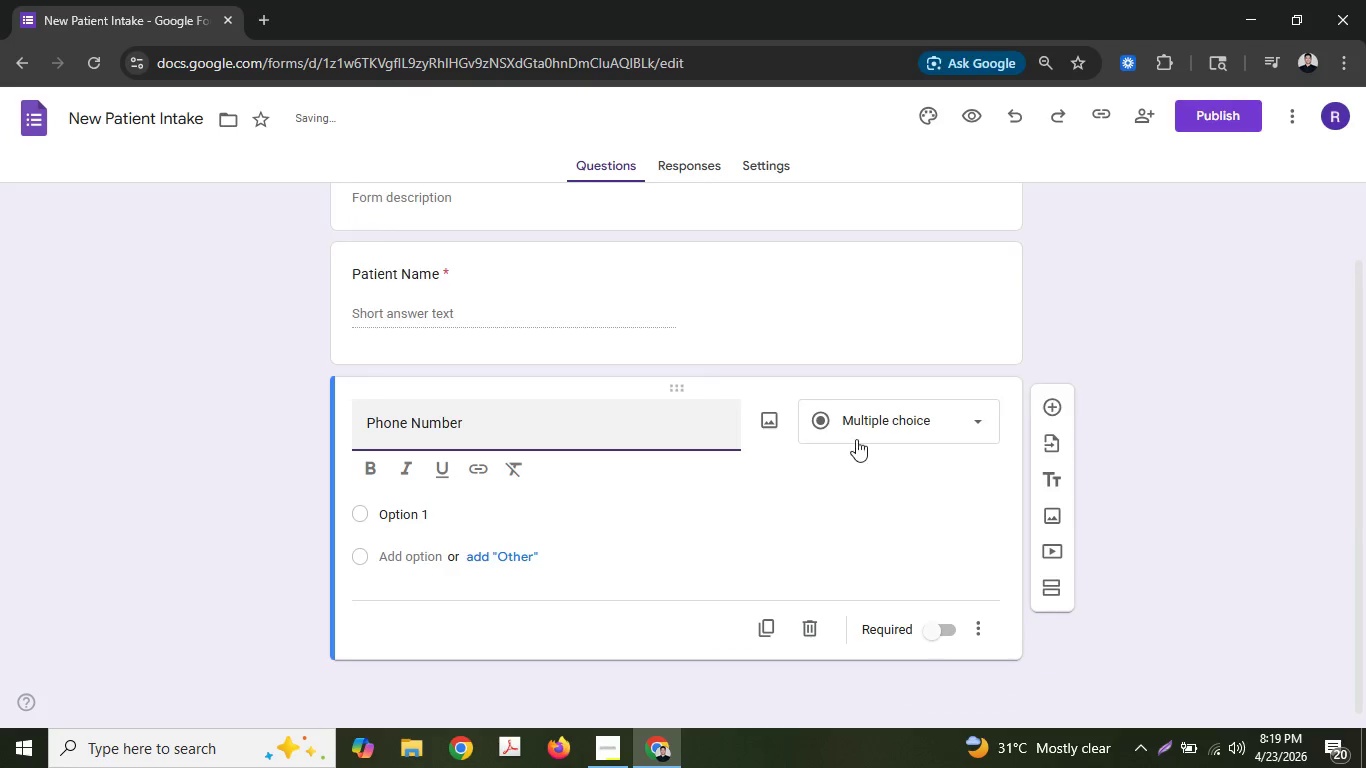 
left_click([946, 628])
 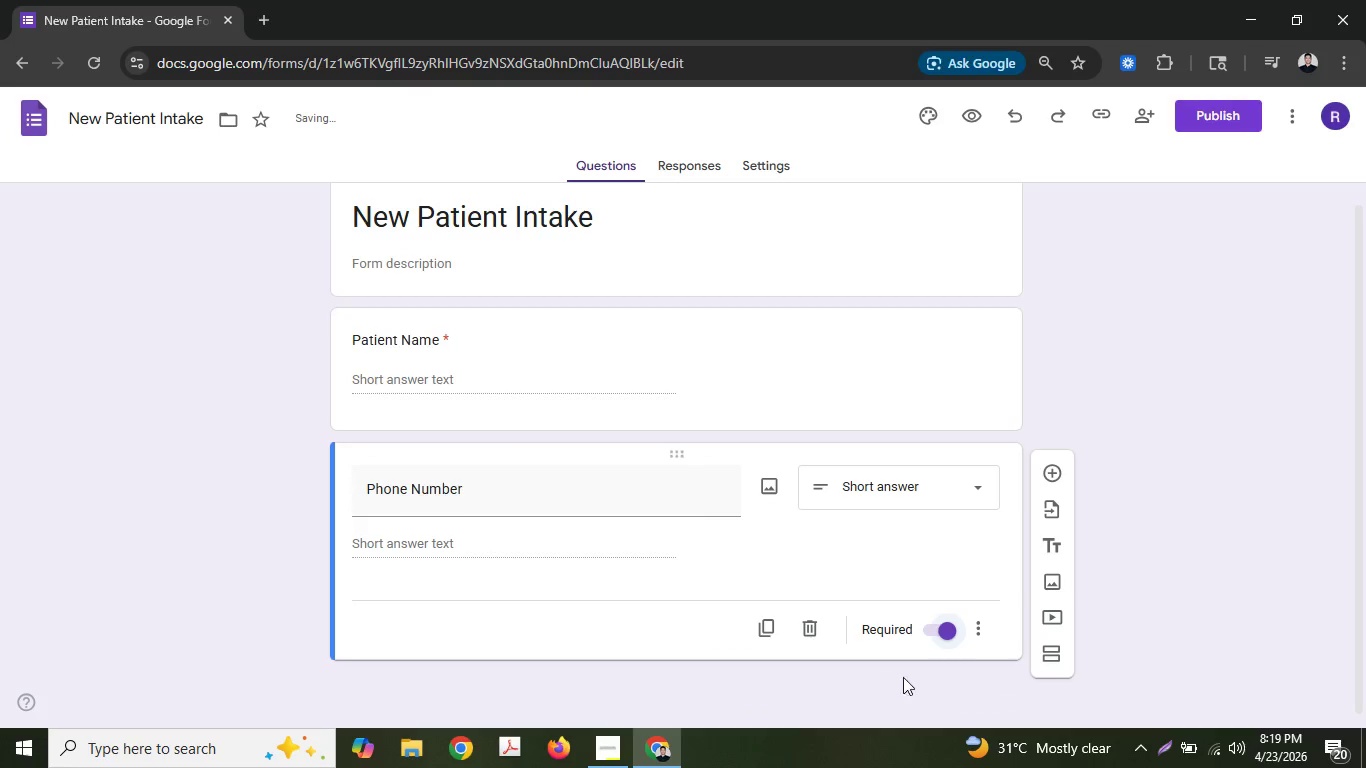 
scroll: coordinate [986, 674], scroll_direction: down, amount: 1.0
 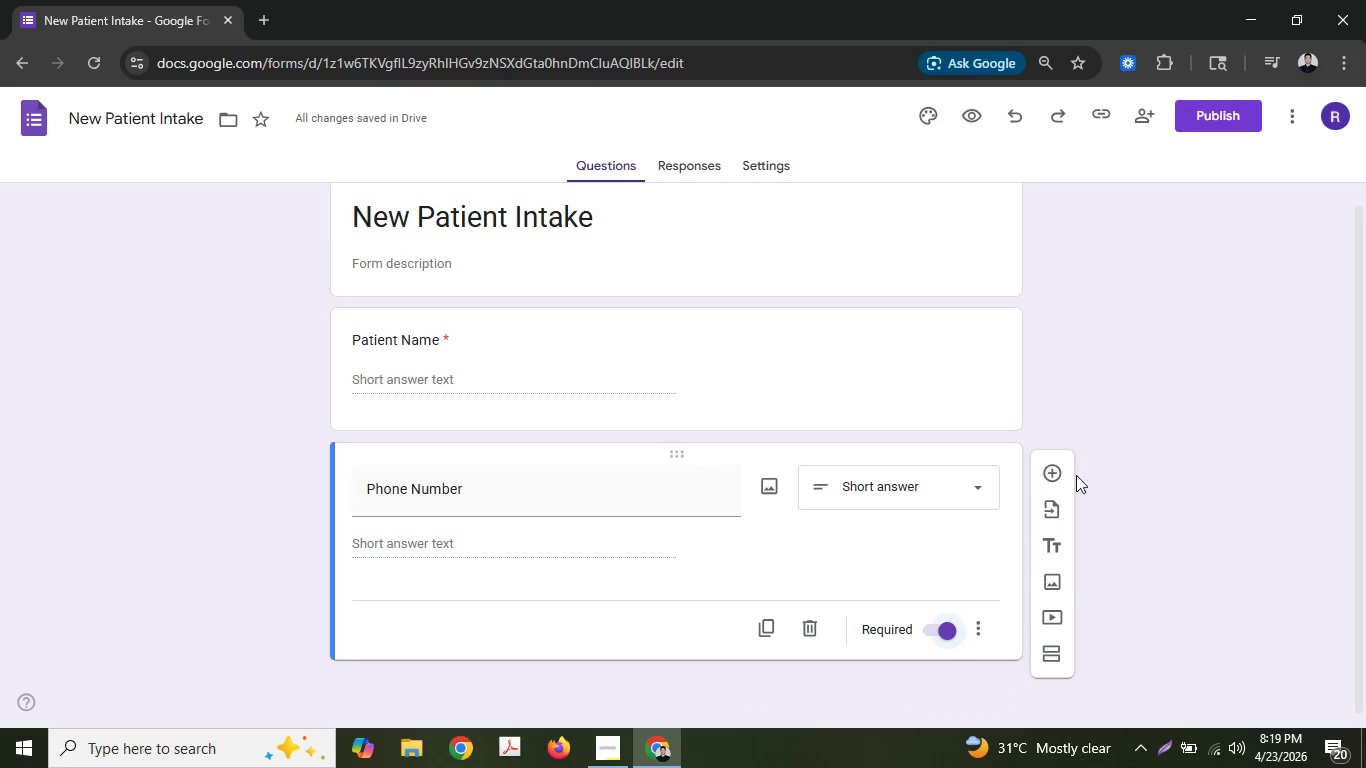 
left_click([1051, 472])
 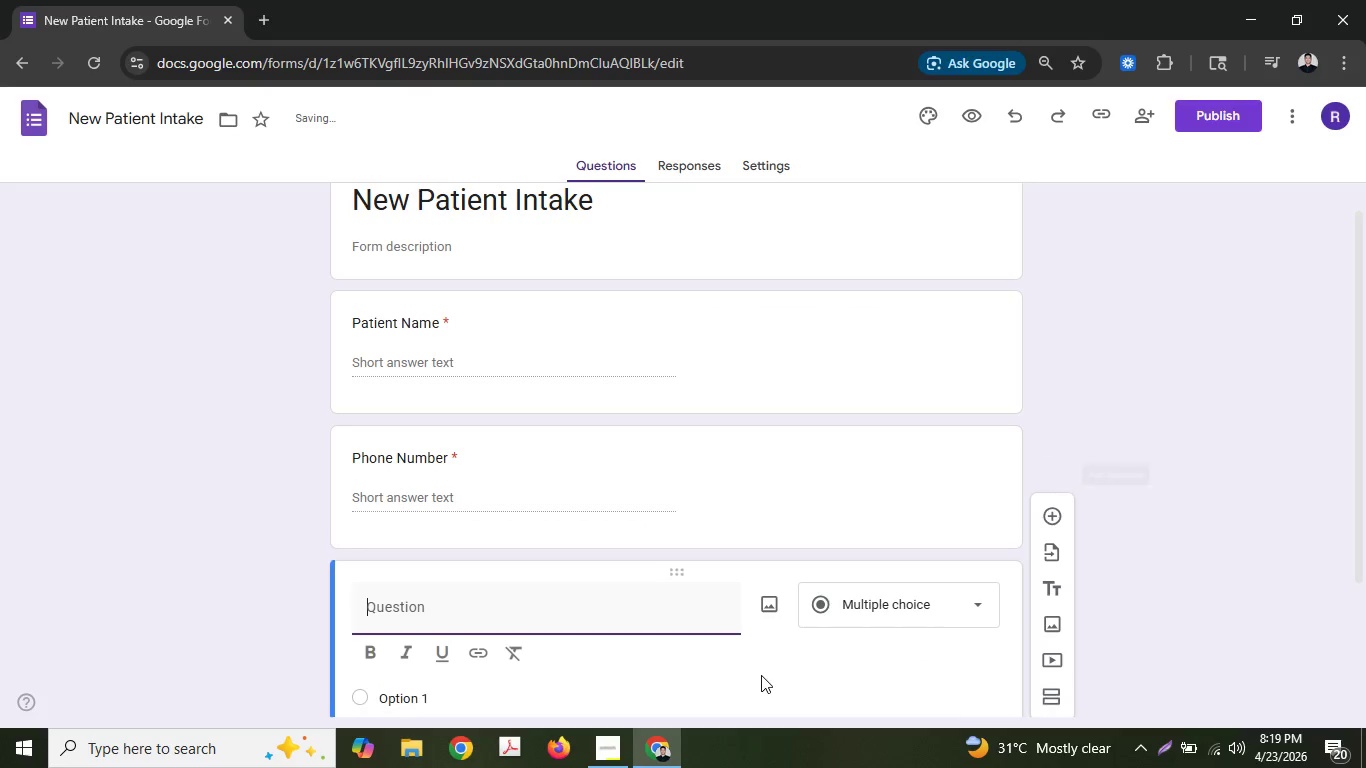 
scroll: coordinate [761, 675], scroll_direction: down, amount: 2.0
 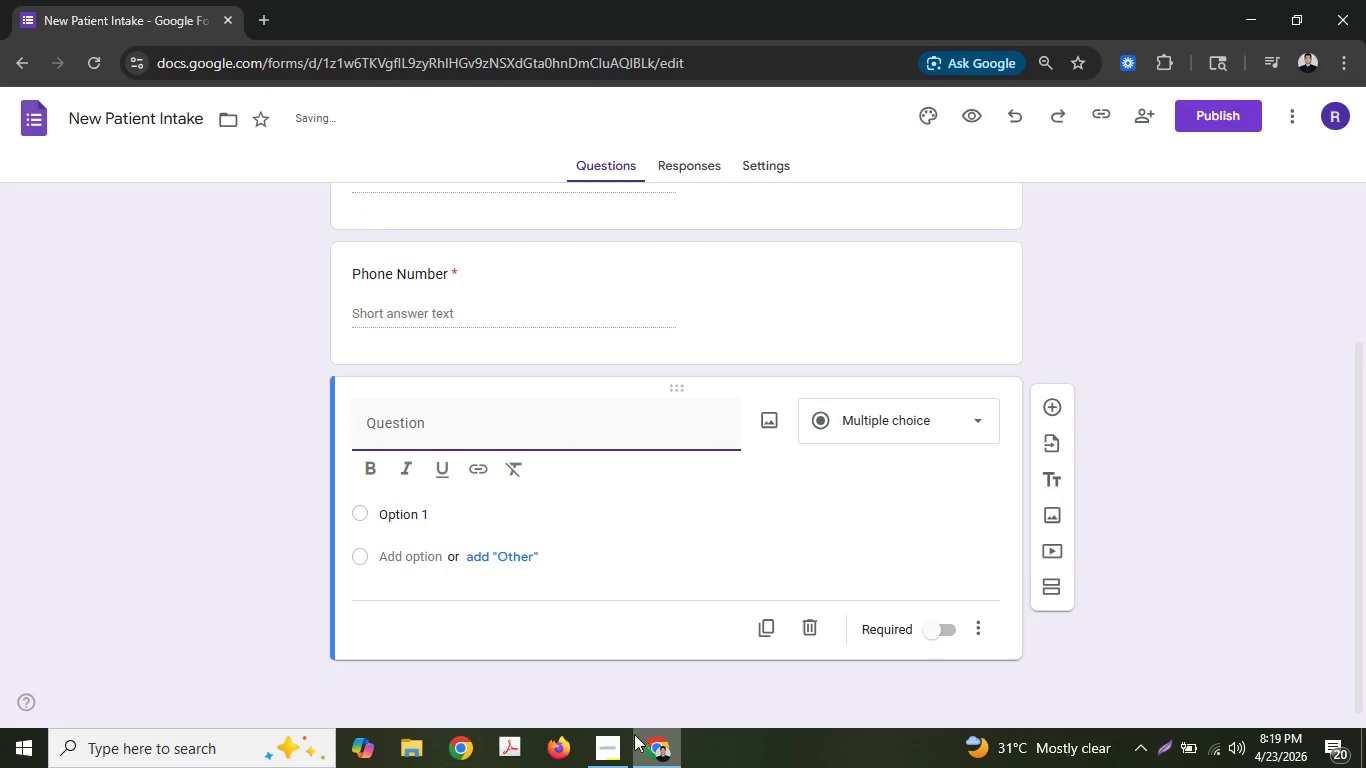 
left_click([617, 743])